 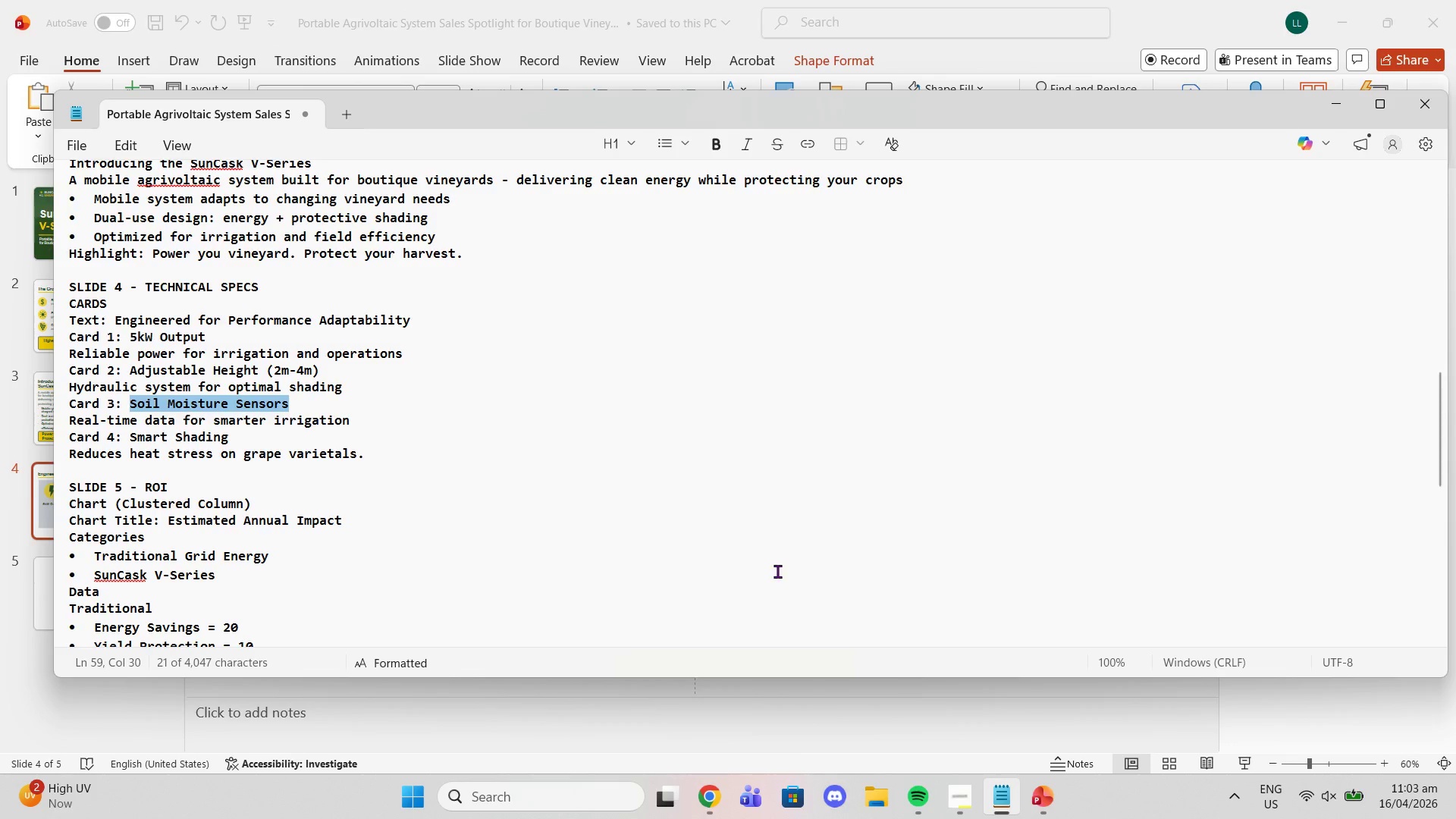 
left_click_drag(start_coordinate=[132, 437], to_coordinate=[228, 435])
 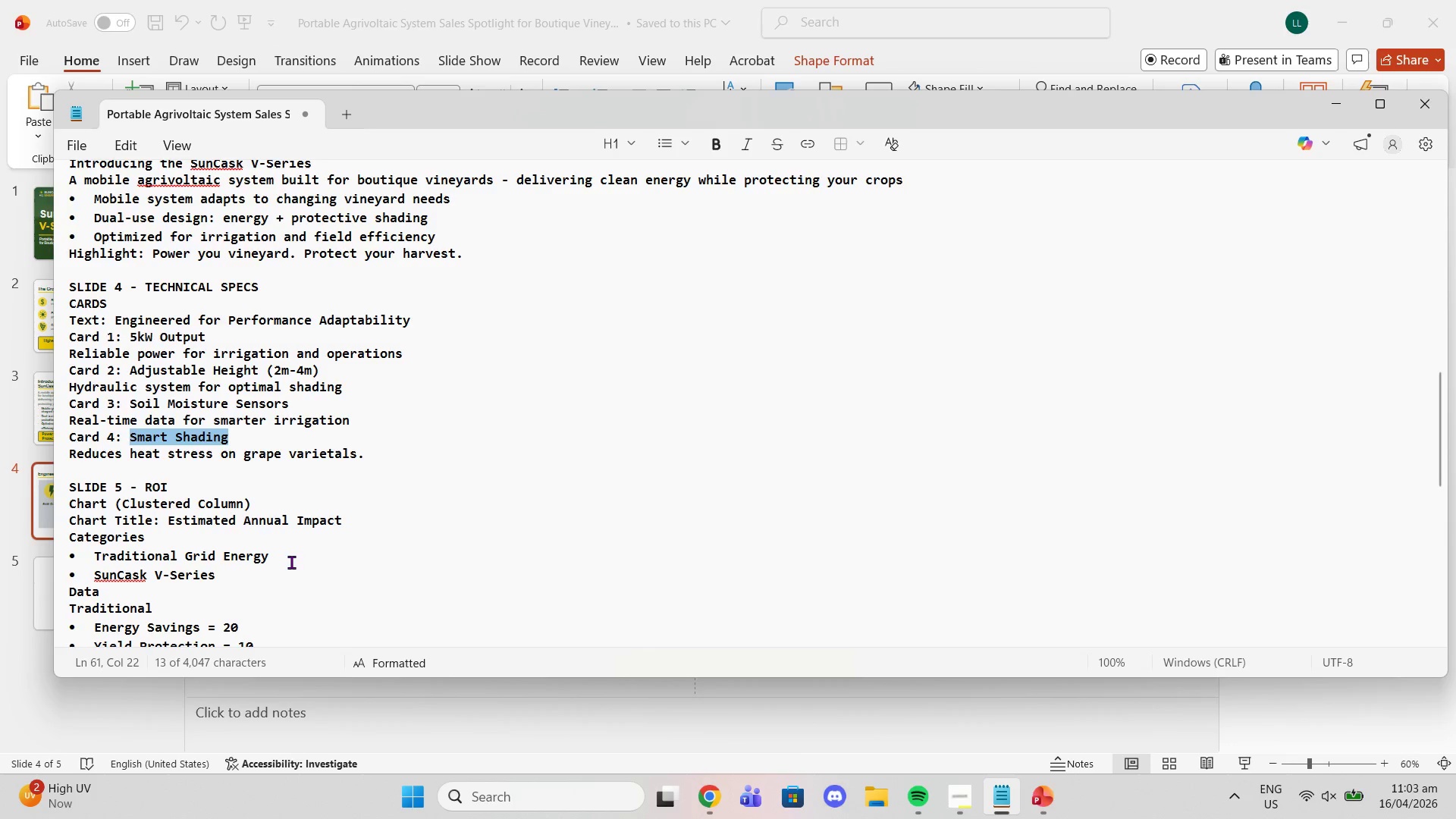 
key(Control+C)
 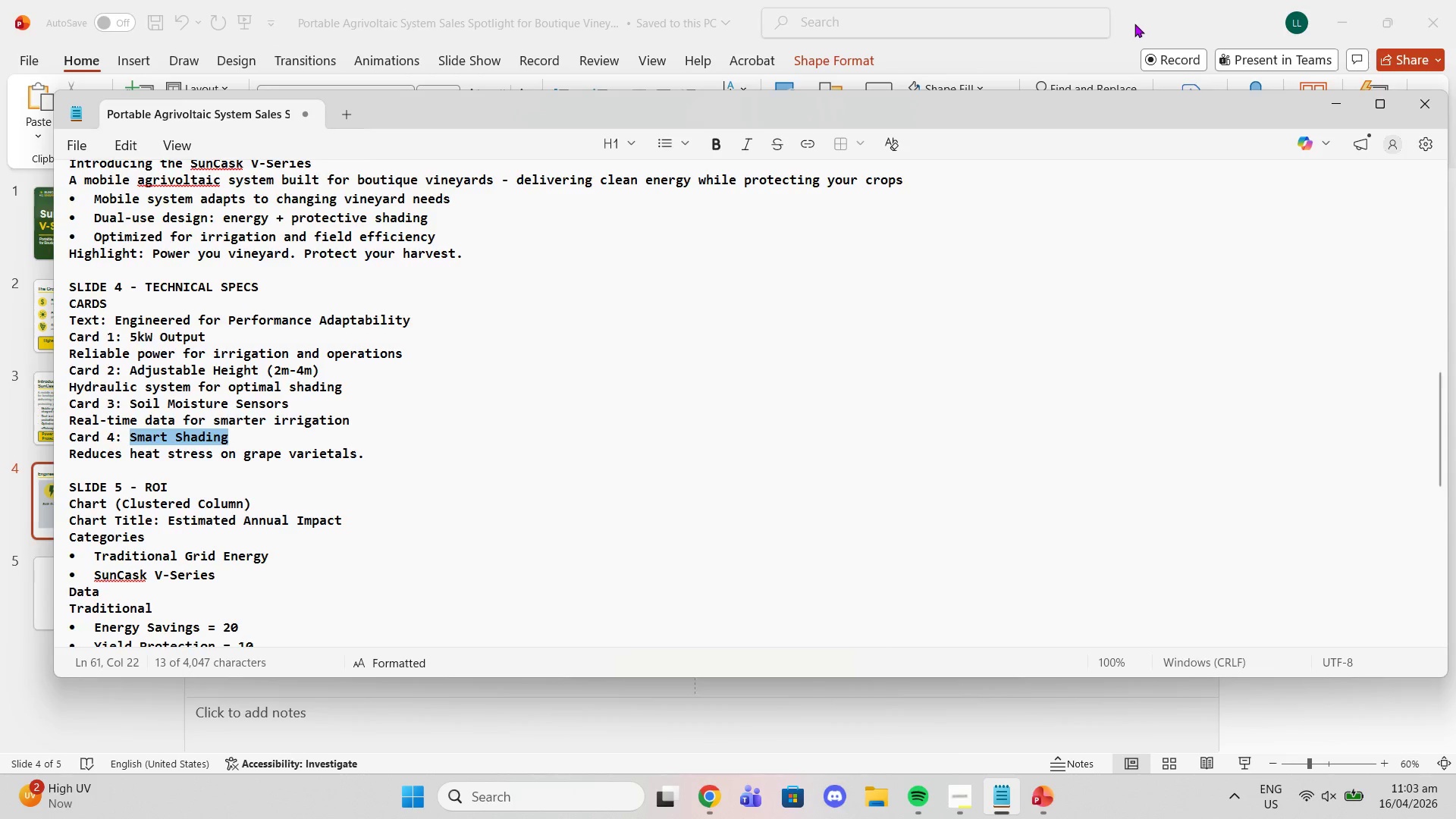 
left_click_drag(start_coordinate=[1134, 24], to_coordinate=[1131, 23])
 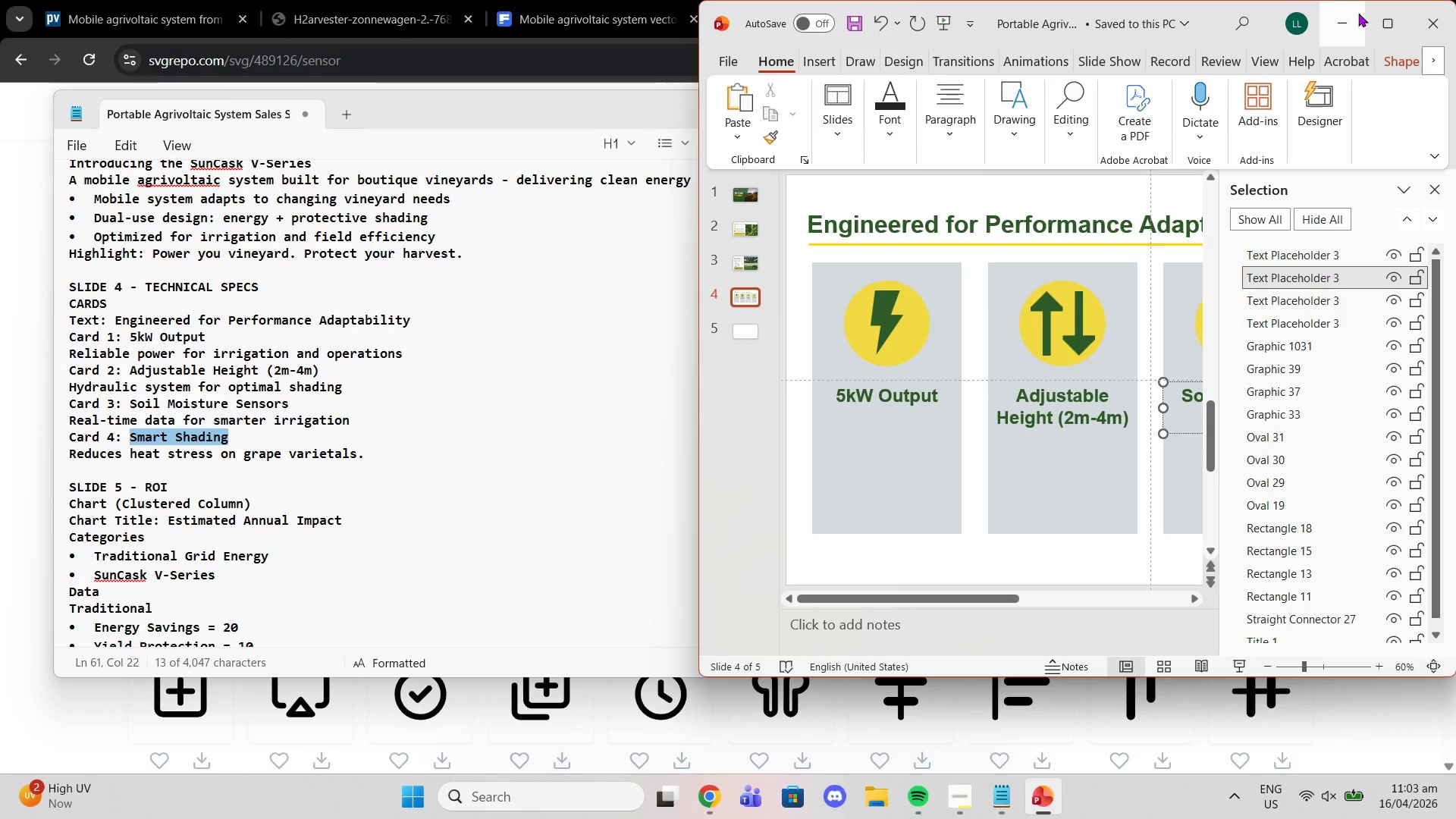 
left_click([1385, 18])
 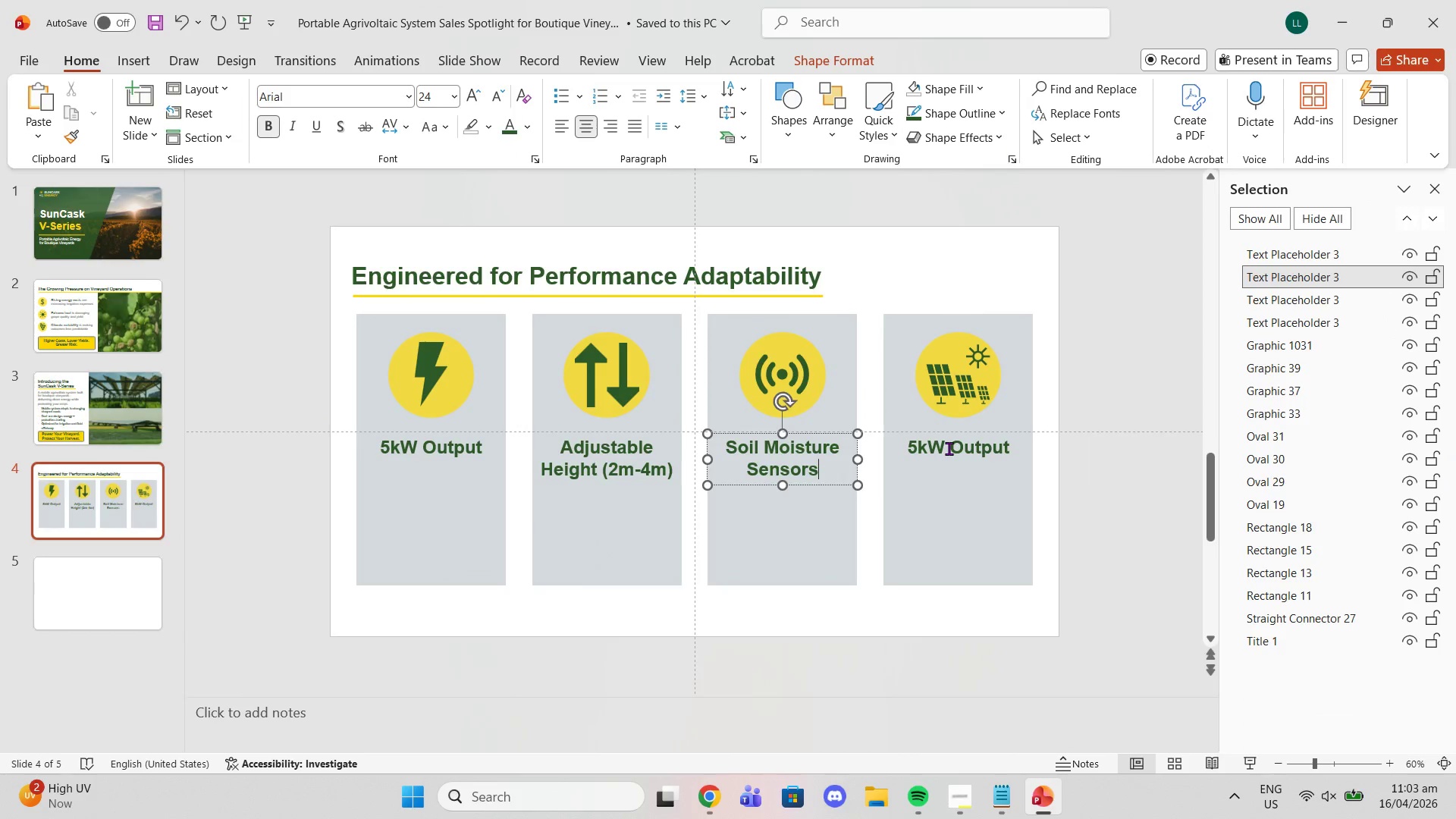 
double_click([949, 448])
 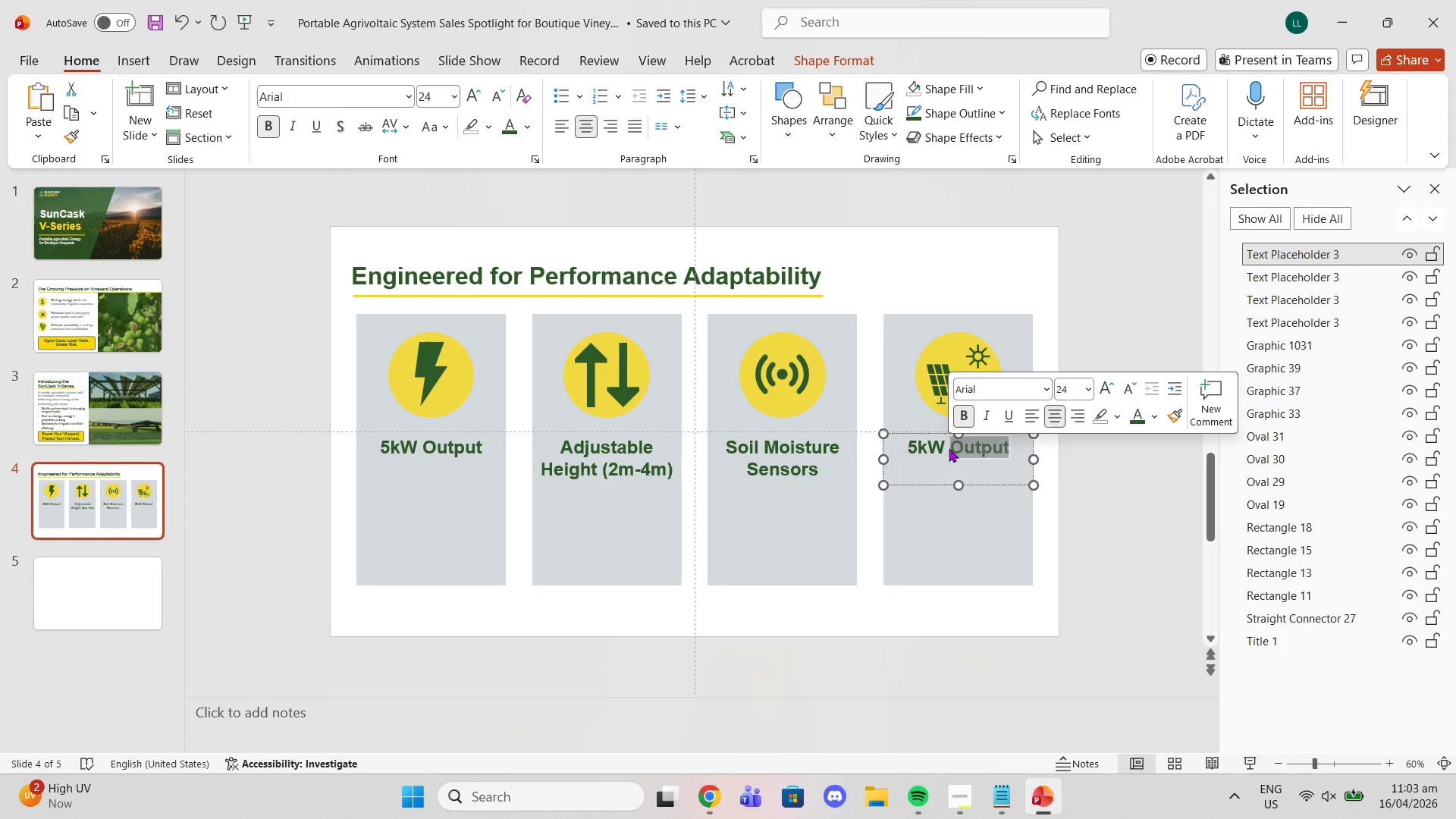 
triple_click([949, 448])
 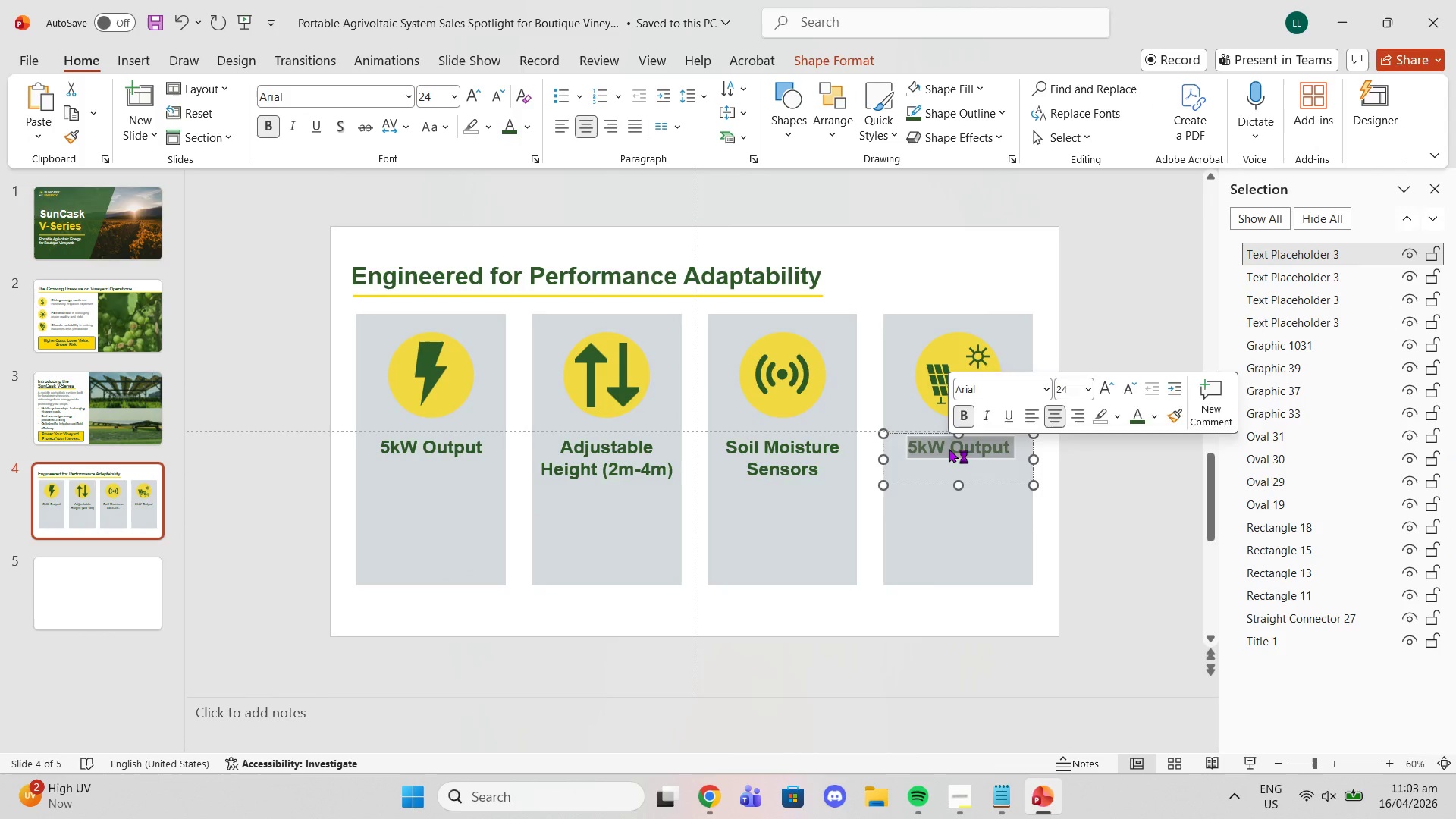 
key(Control+V)
 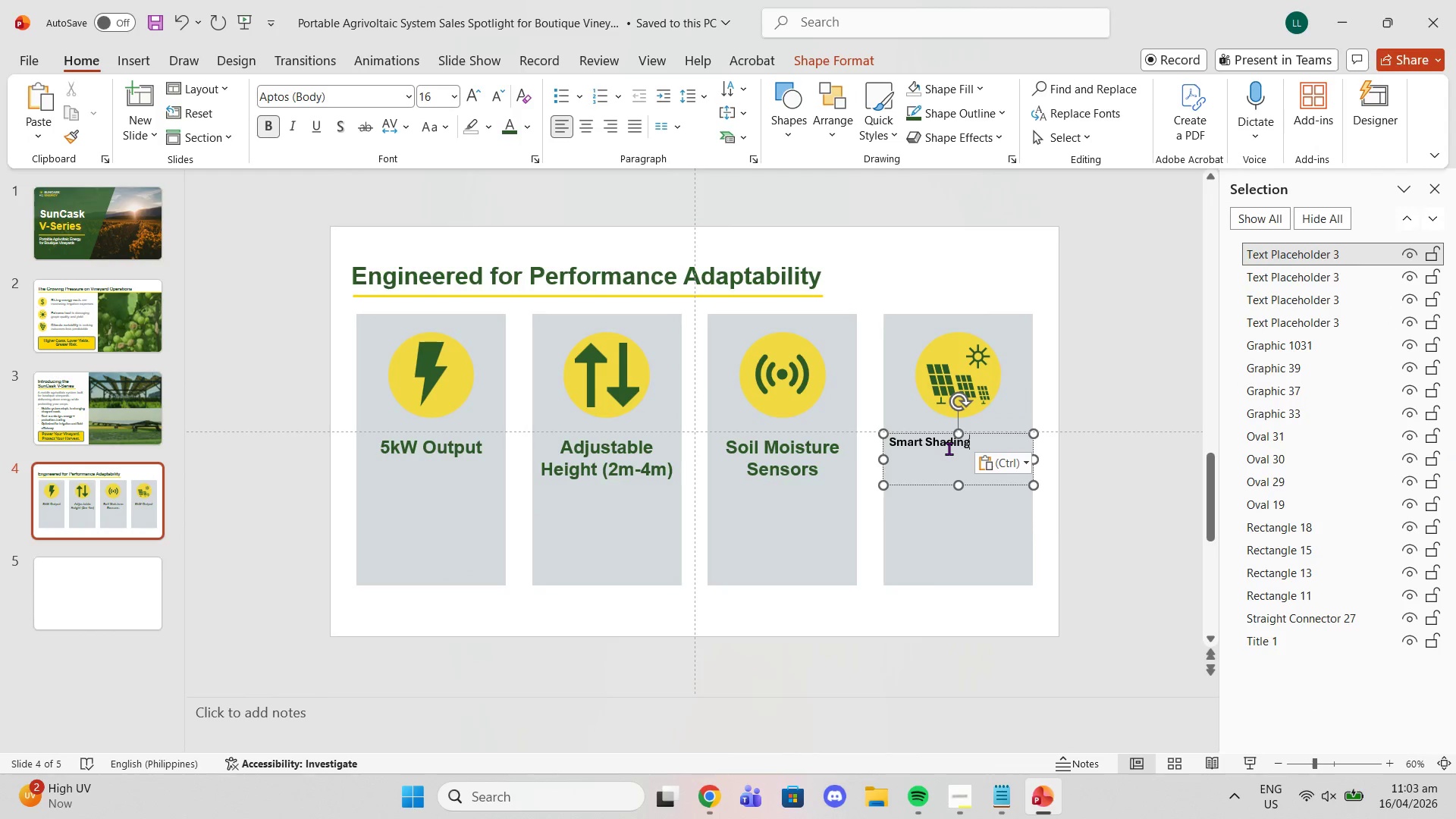 
key(Control+ControlLeft)
 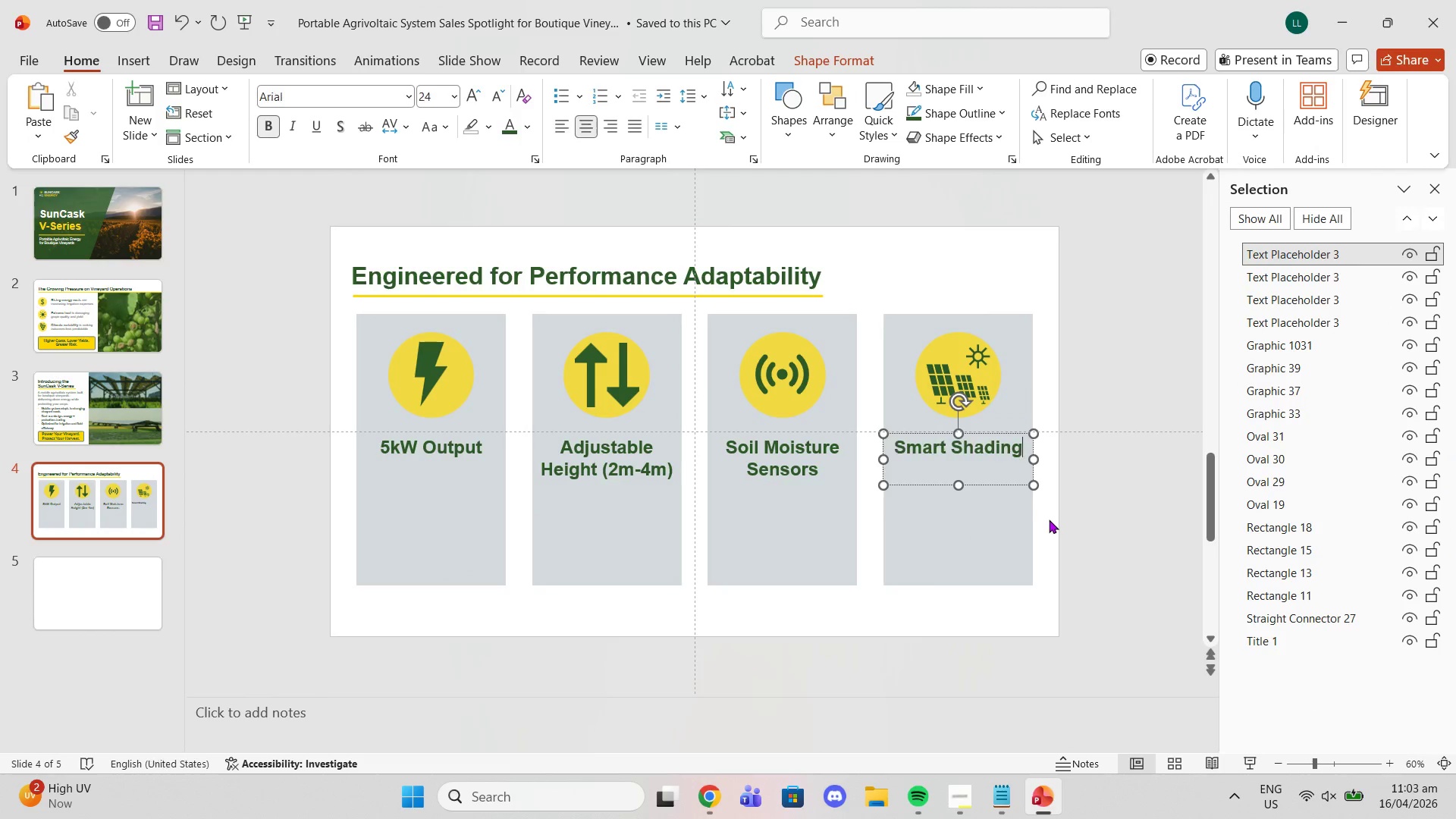 
double_click([1110, 471])
 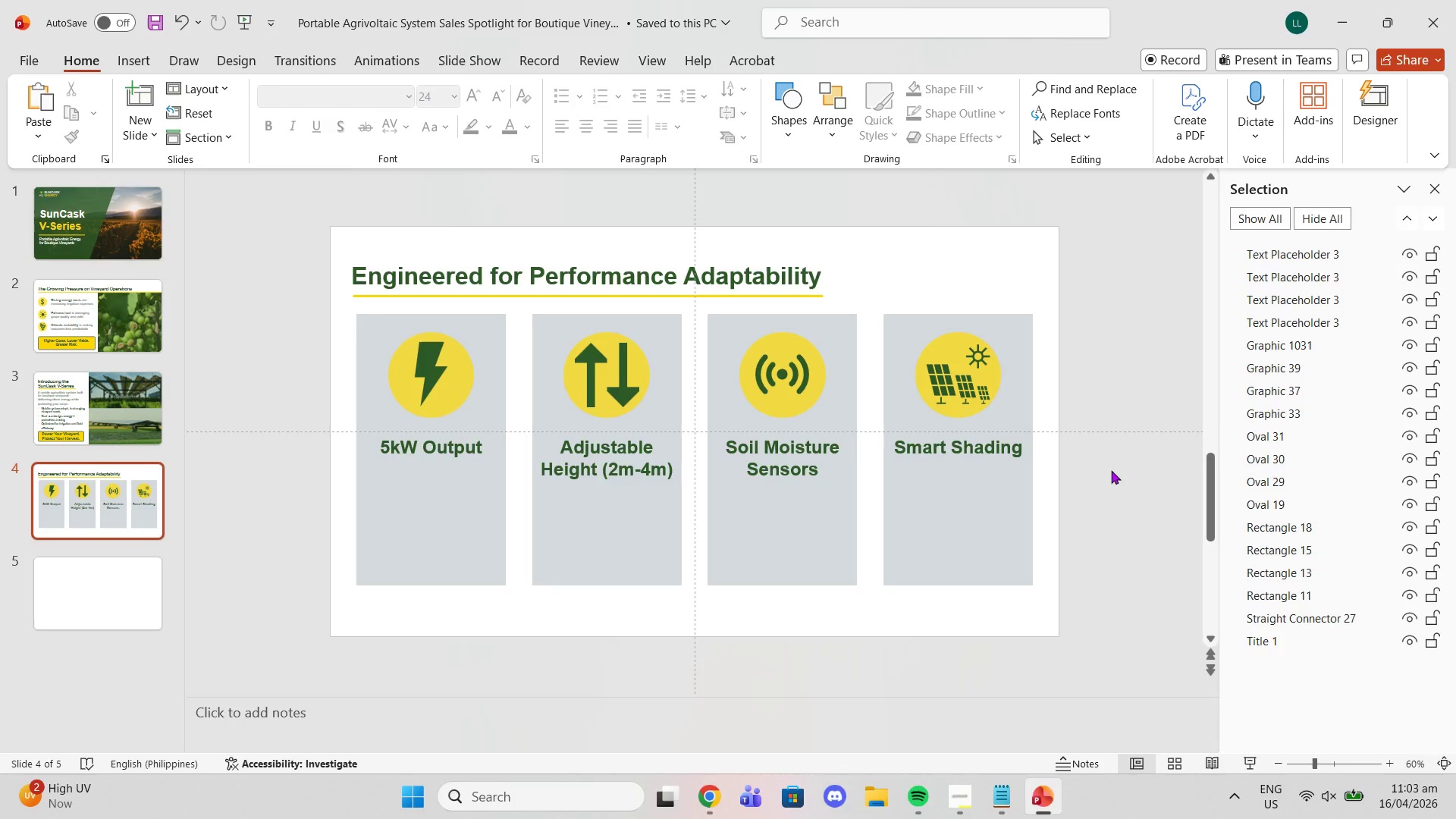 
key(Control+S)
 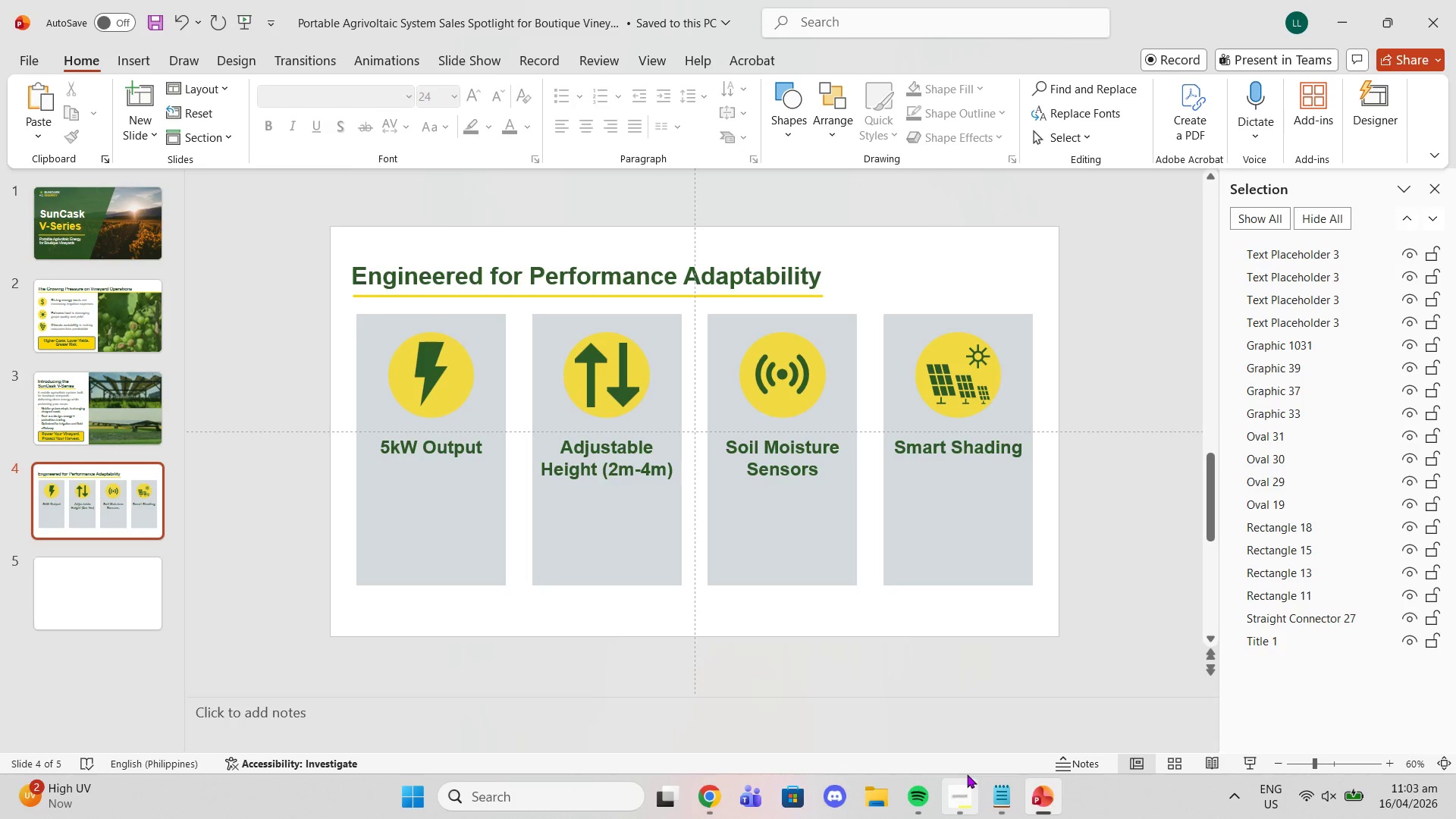 
left_click([966, 777])